 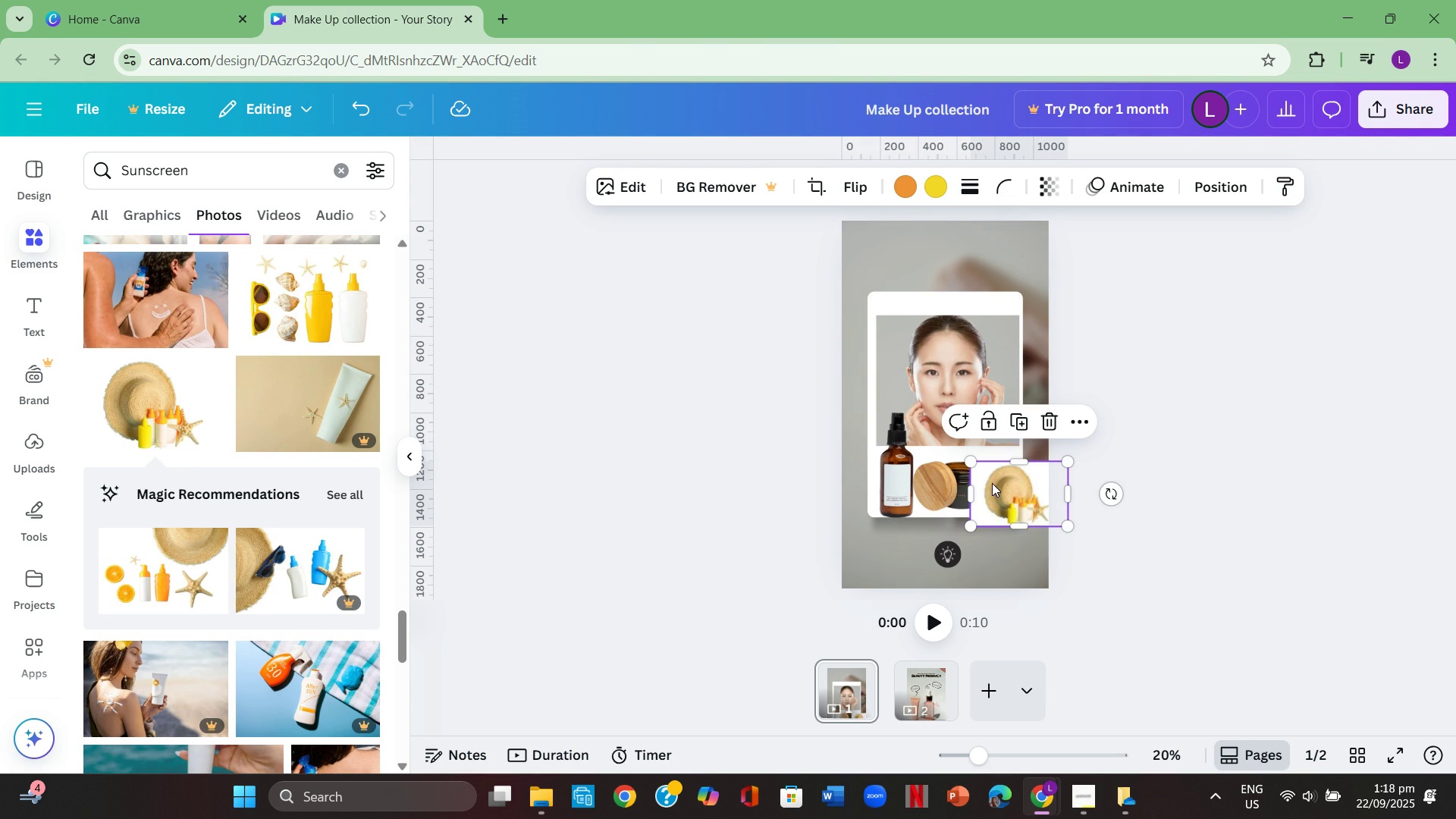 
key(Backspace)
 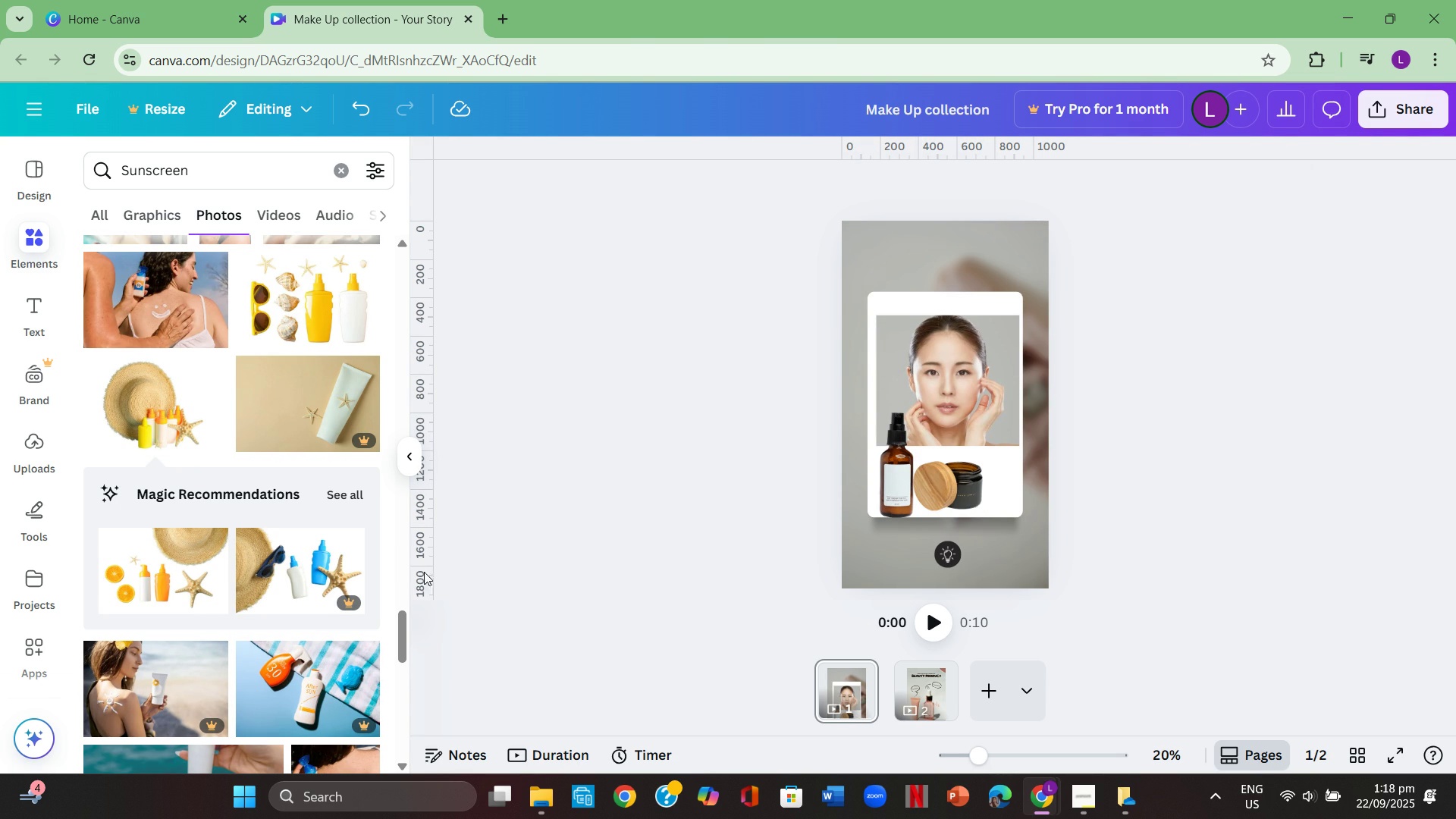 
scroll: coordinate [275, 626], scroll_direction: down, amount: 13.0
 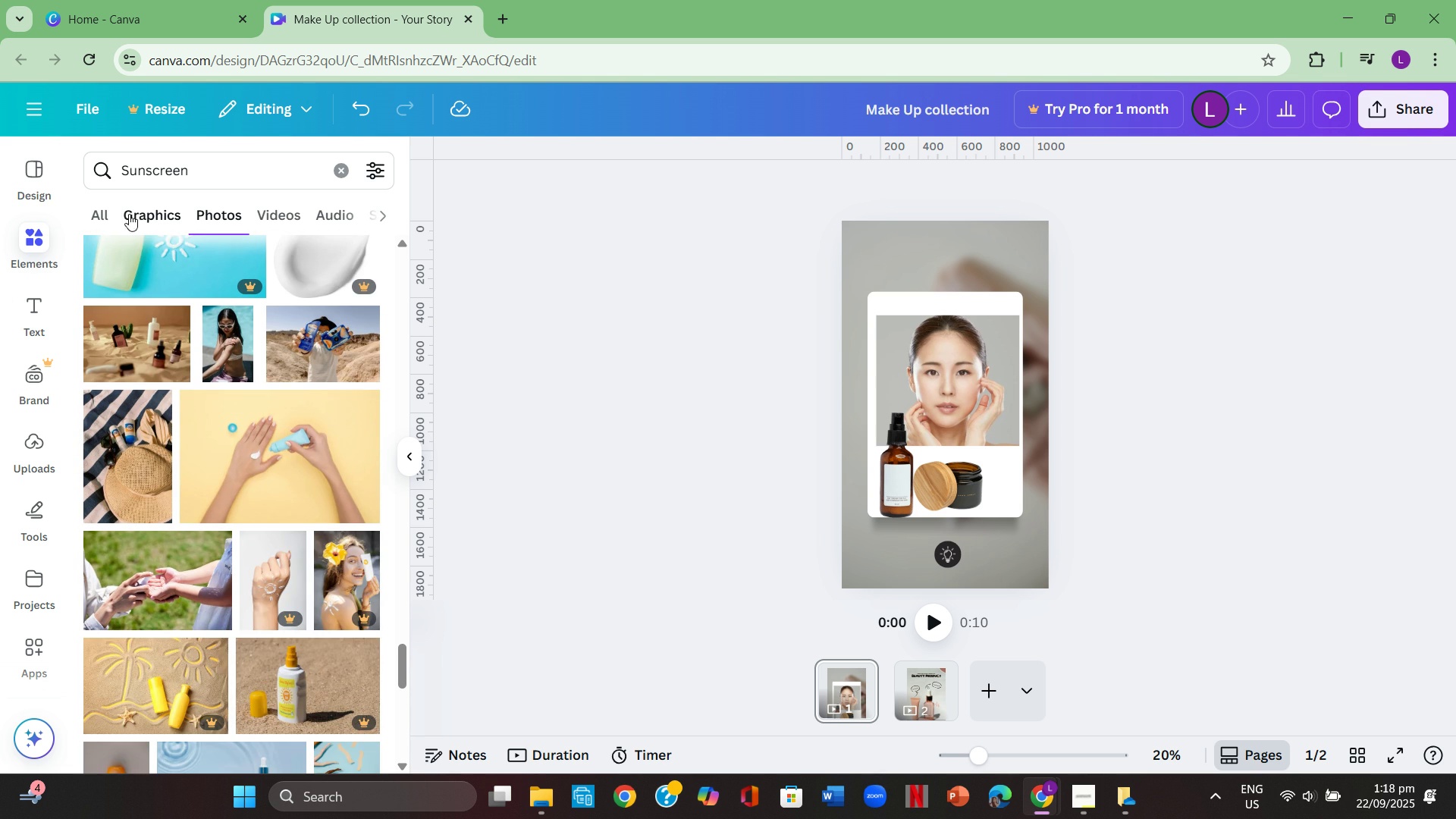 
left_click([146, 214])
 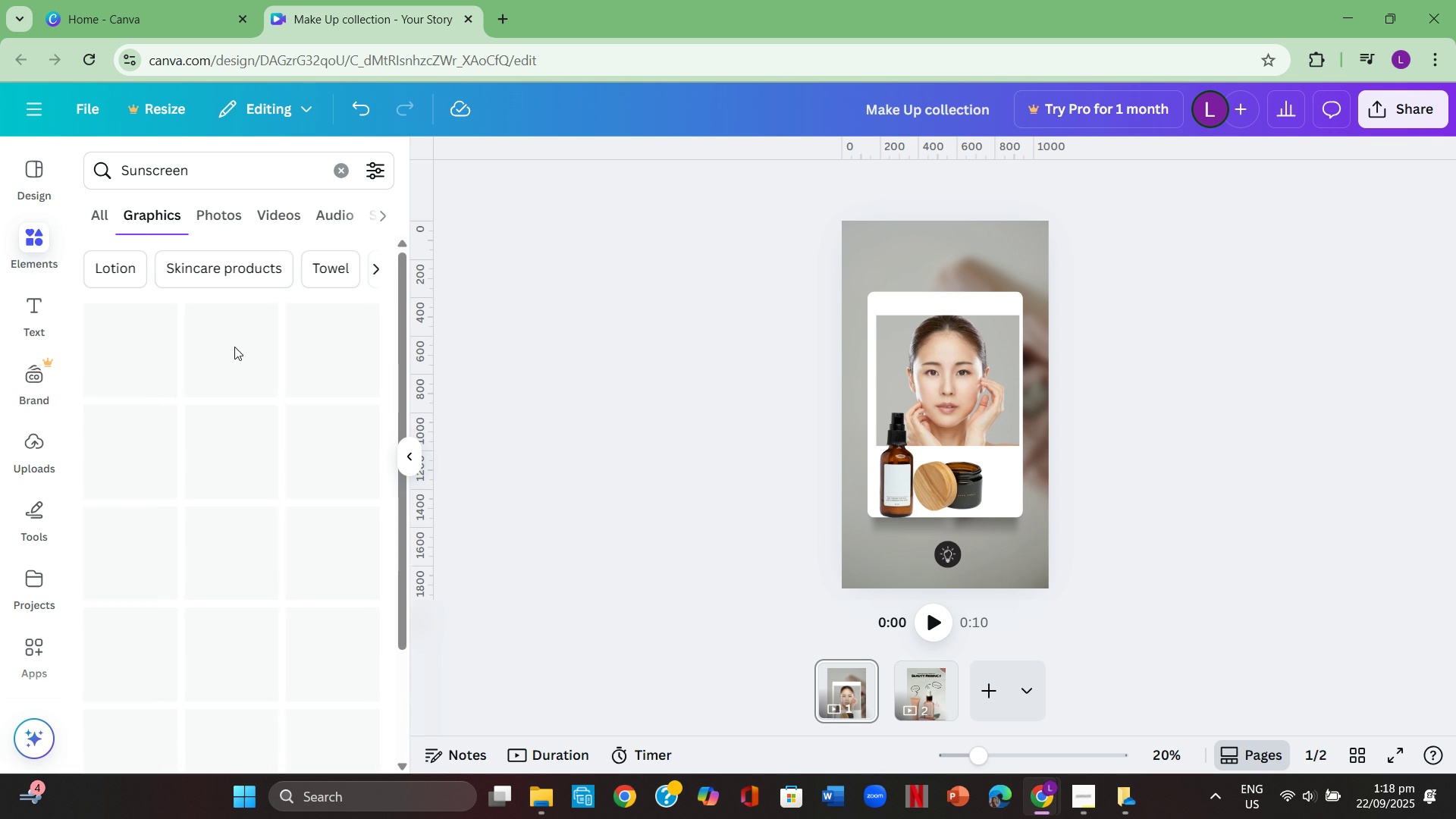 
mouse_move([221, 387])
 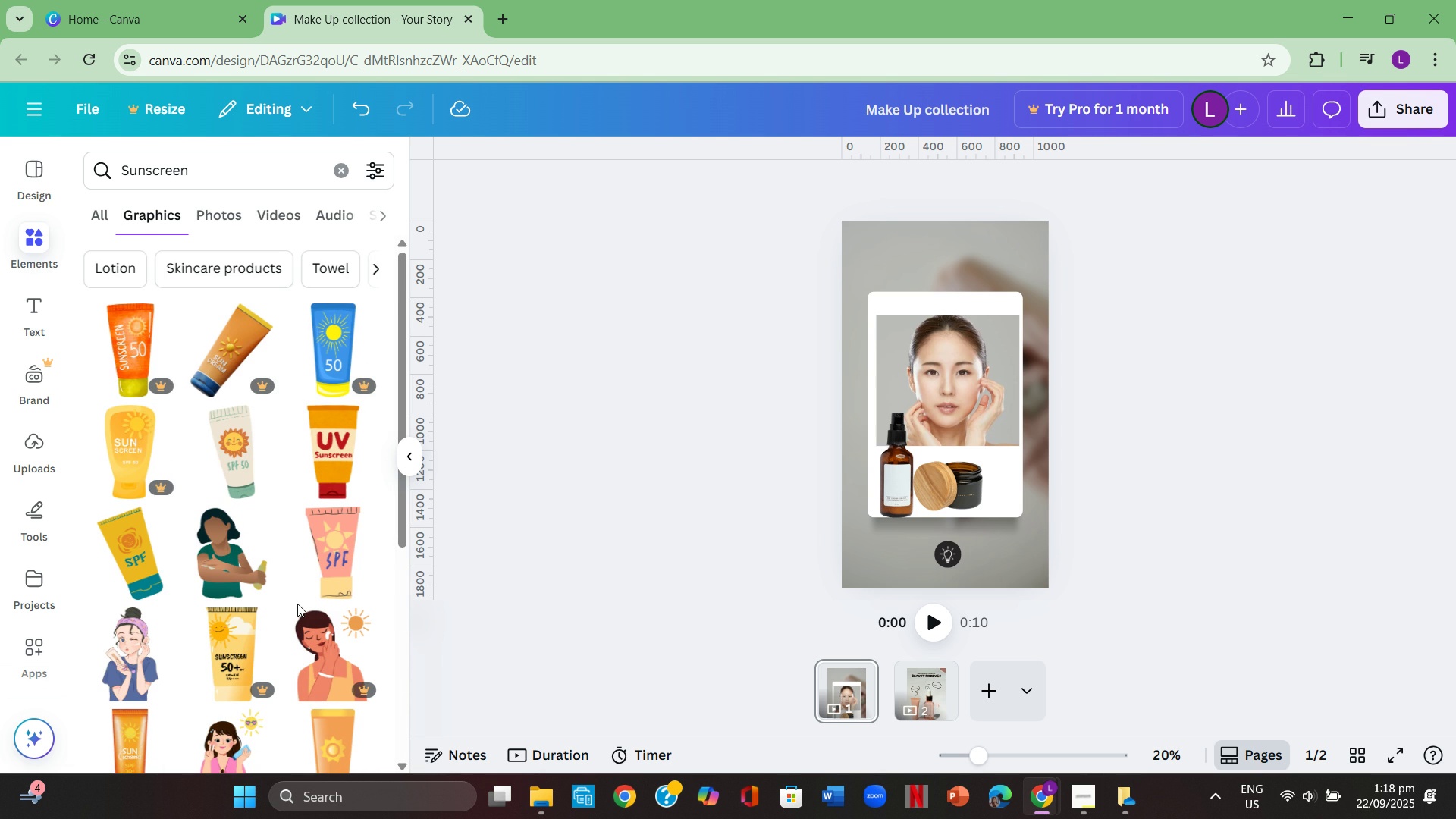 
scroll: coordinate [246, 571], scroll_direction: down, amount: 2.0
 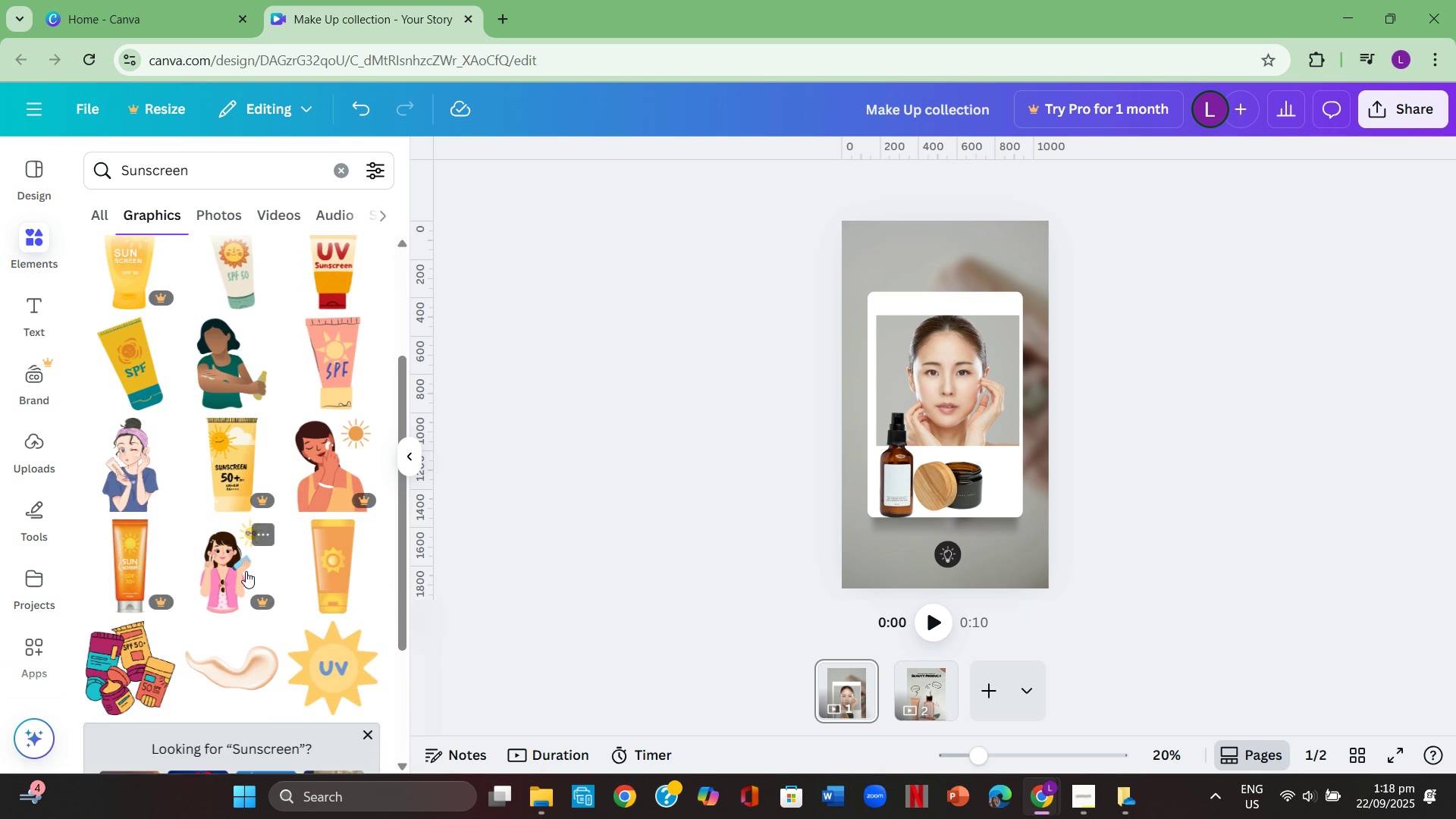 
scroll: coordinate [246, 571], scroll_direction: up, amount: 1.0
 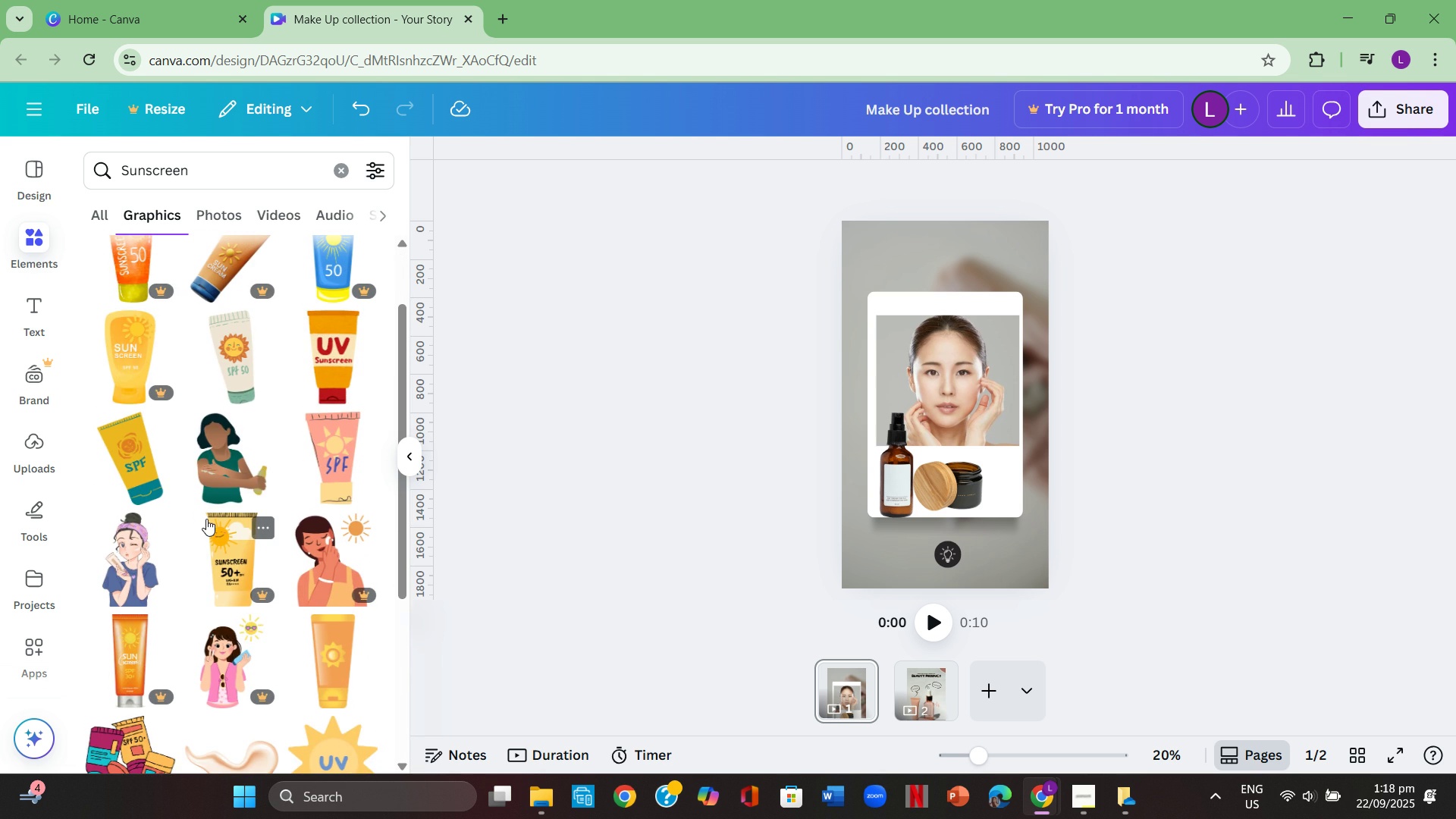 
scroll: coordinate [224, 526], scroll_direction: down, amount: 9.0
 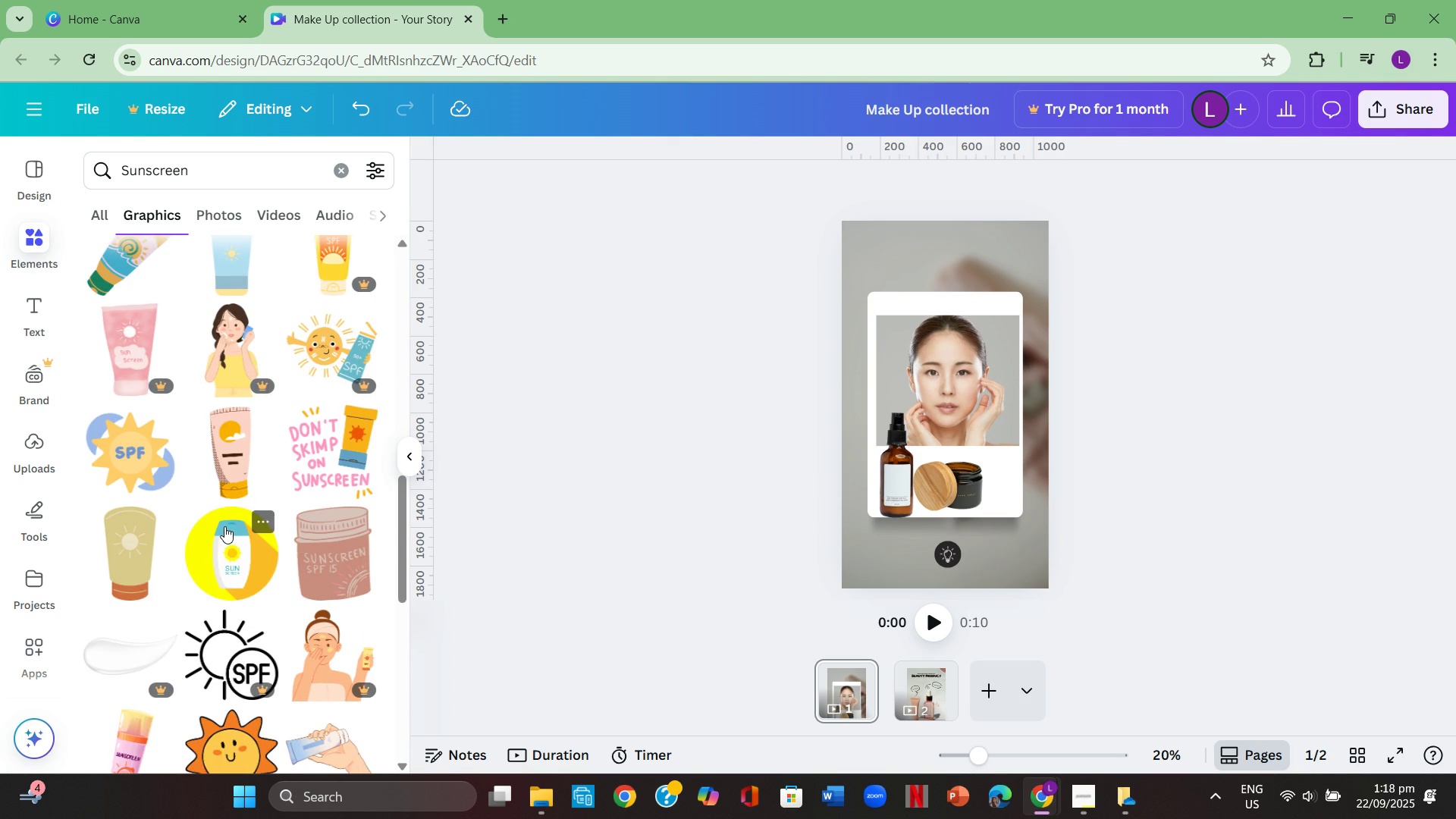 
scroll: coordinate [225, 526], scroll_direction: up, amount: 8.0
 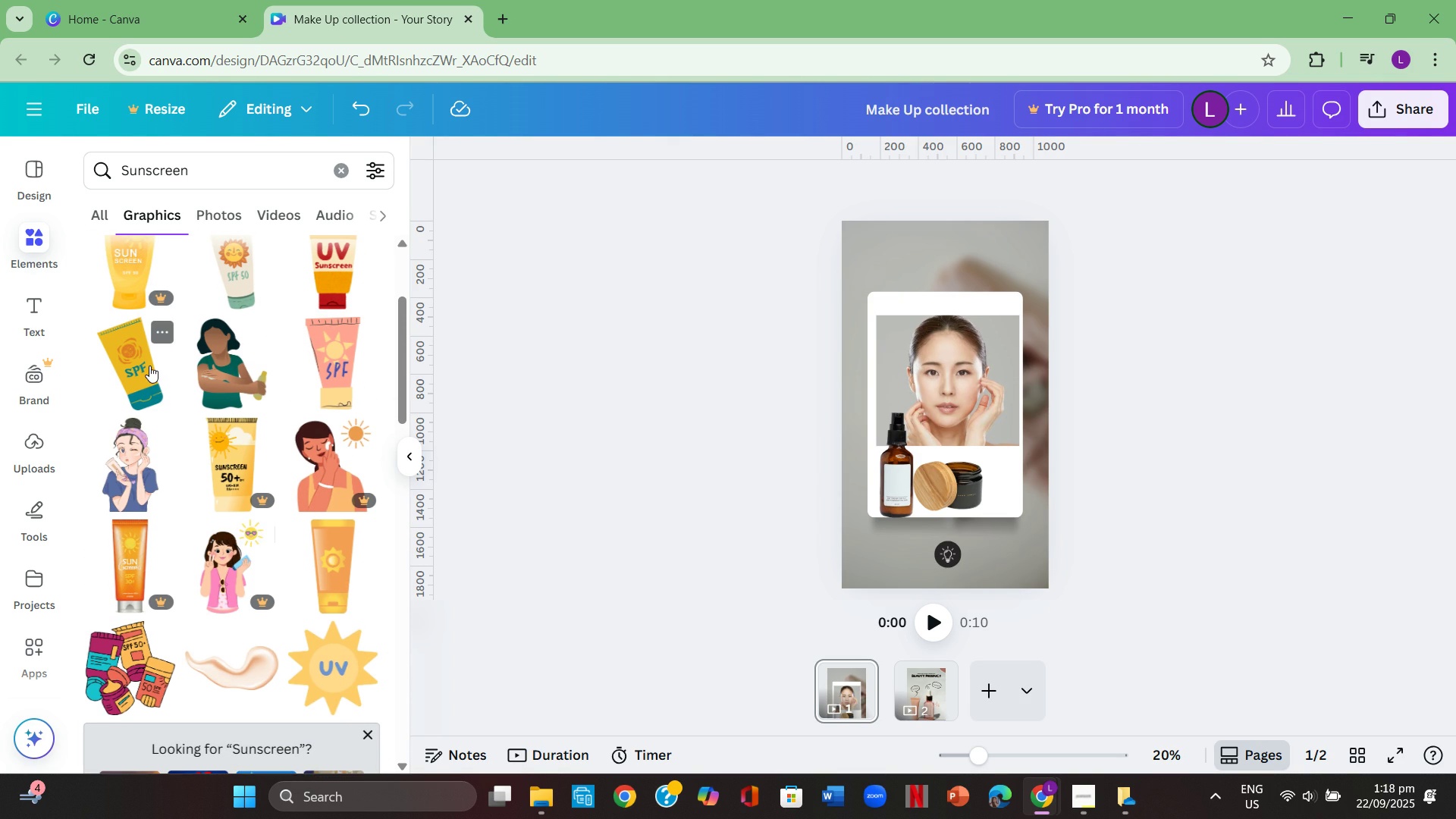 
left_click([149, 366])